 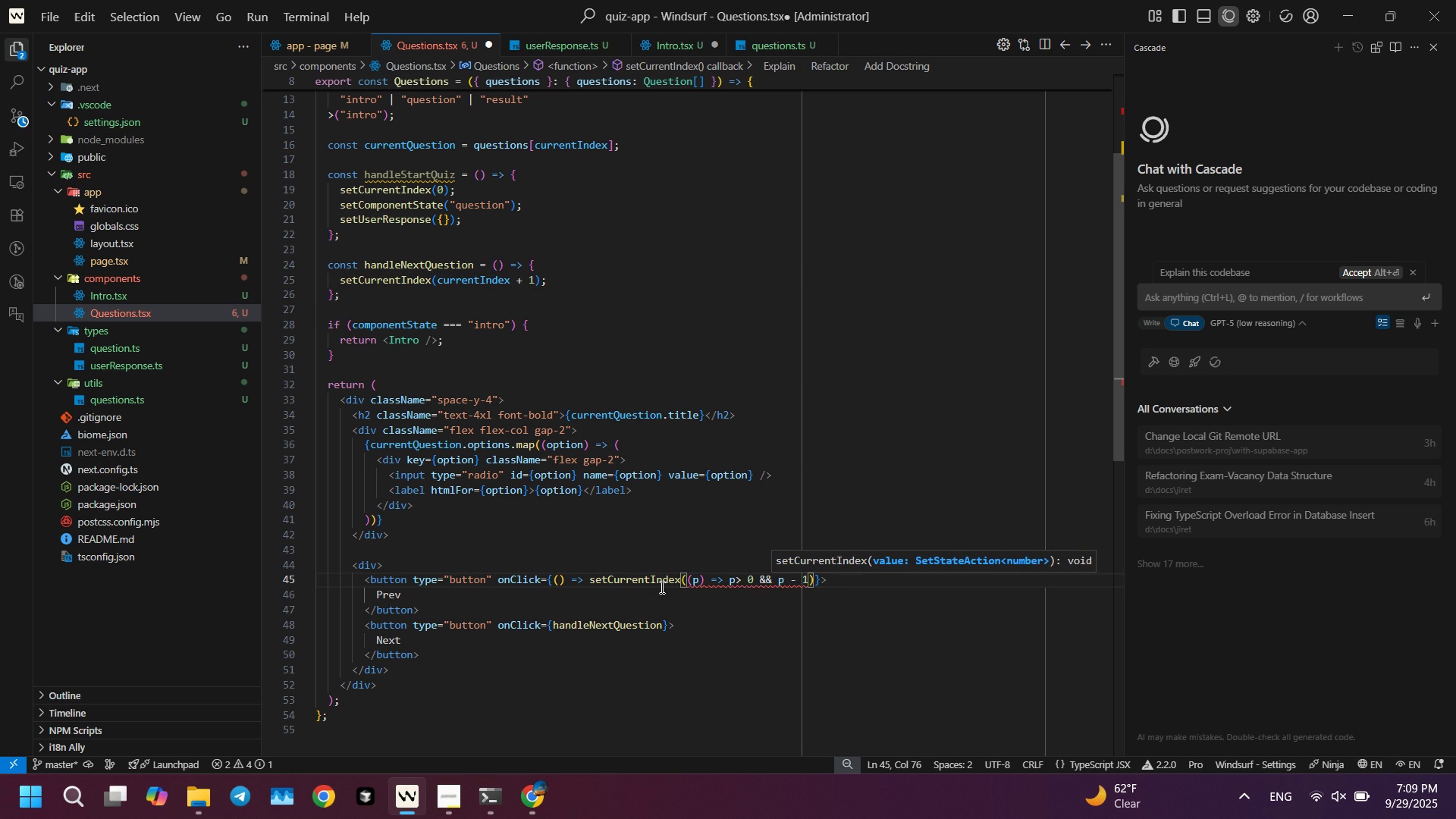 
key(Control+S)
 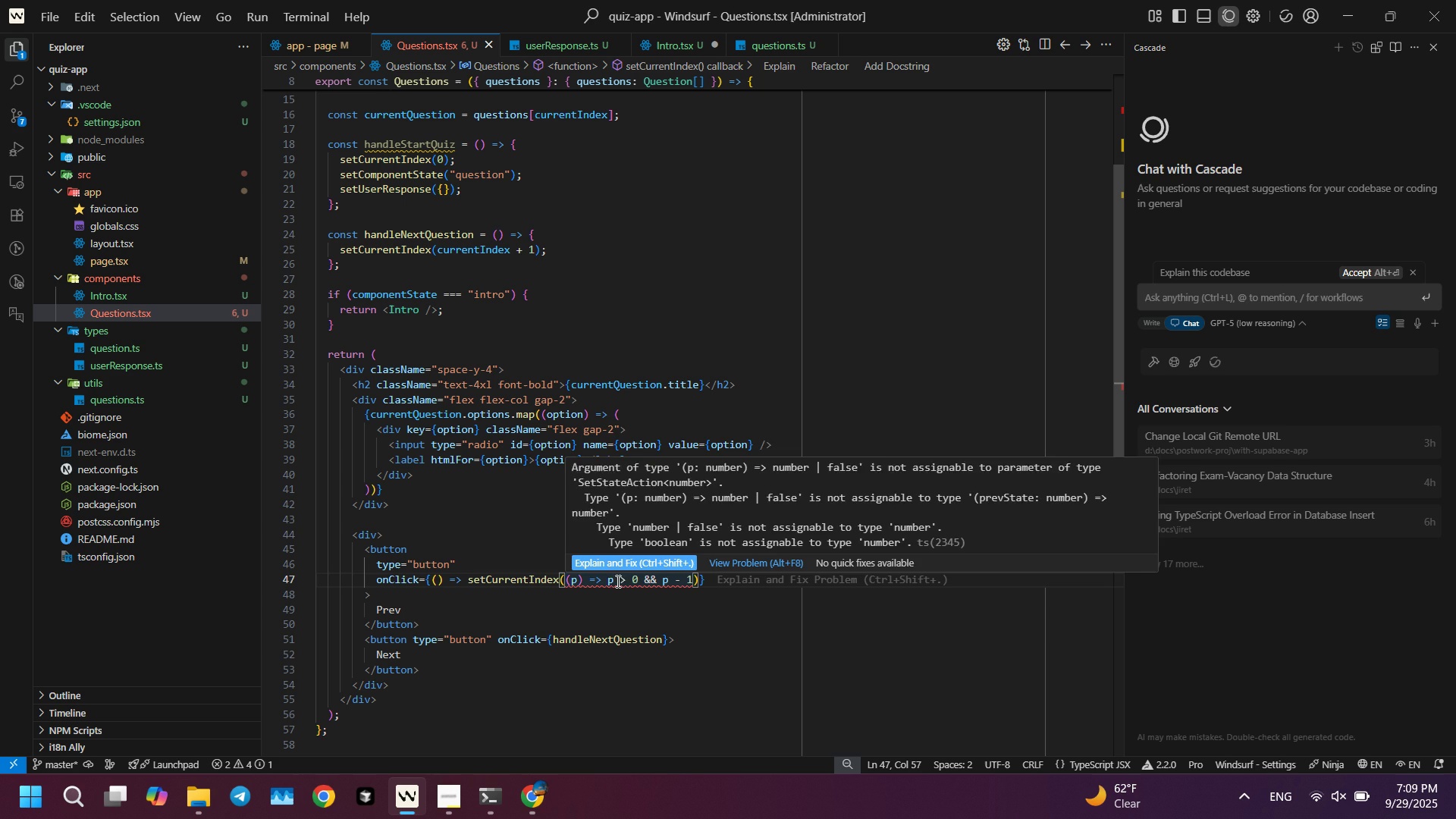 
key(ArrowLeft)
 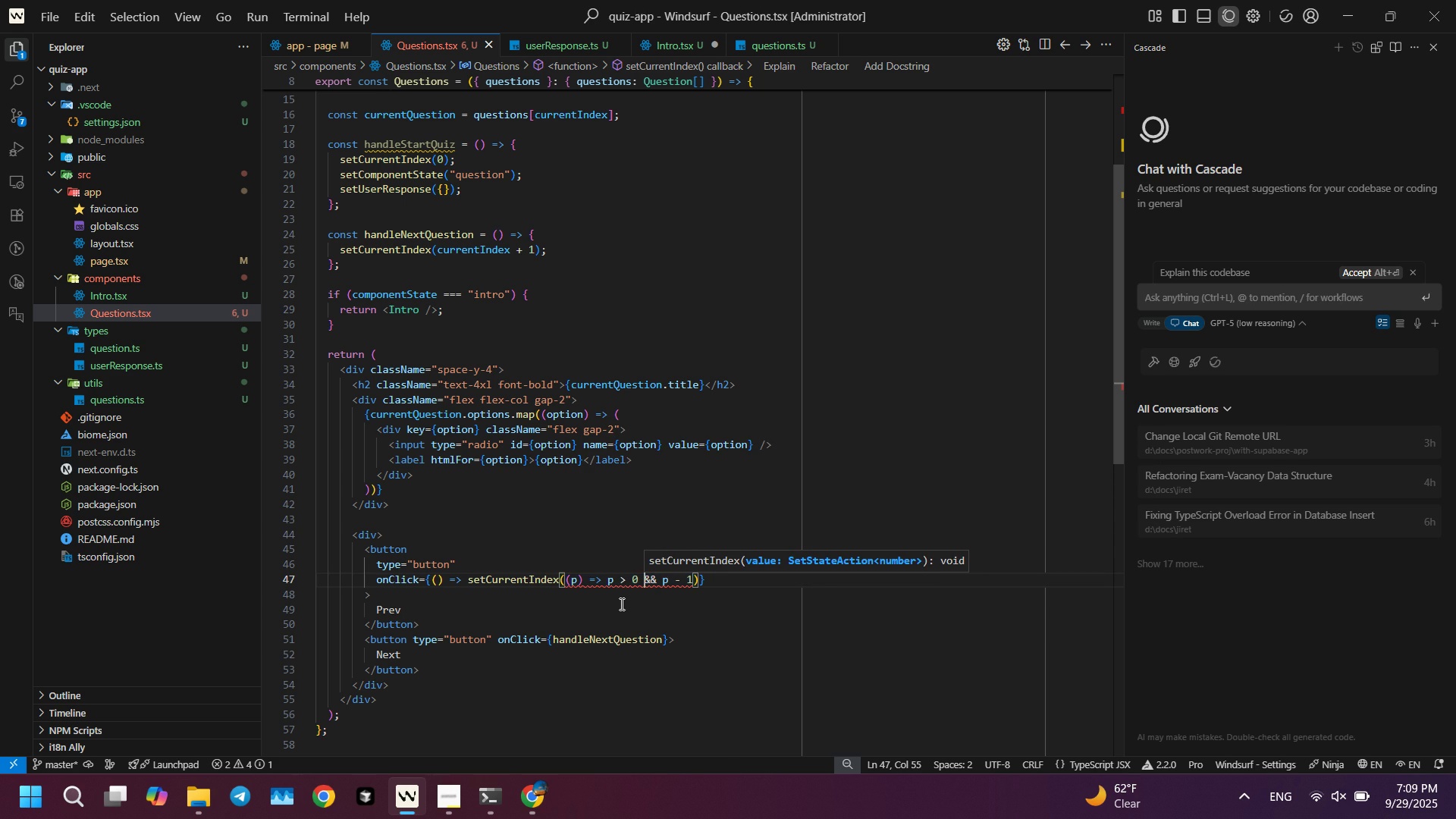 
key(ArrowLeft)
 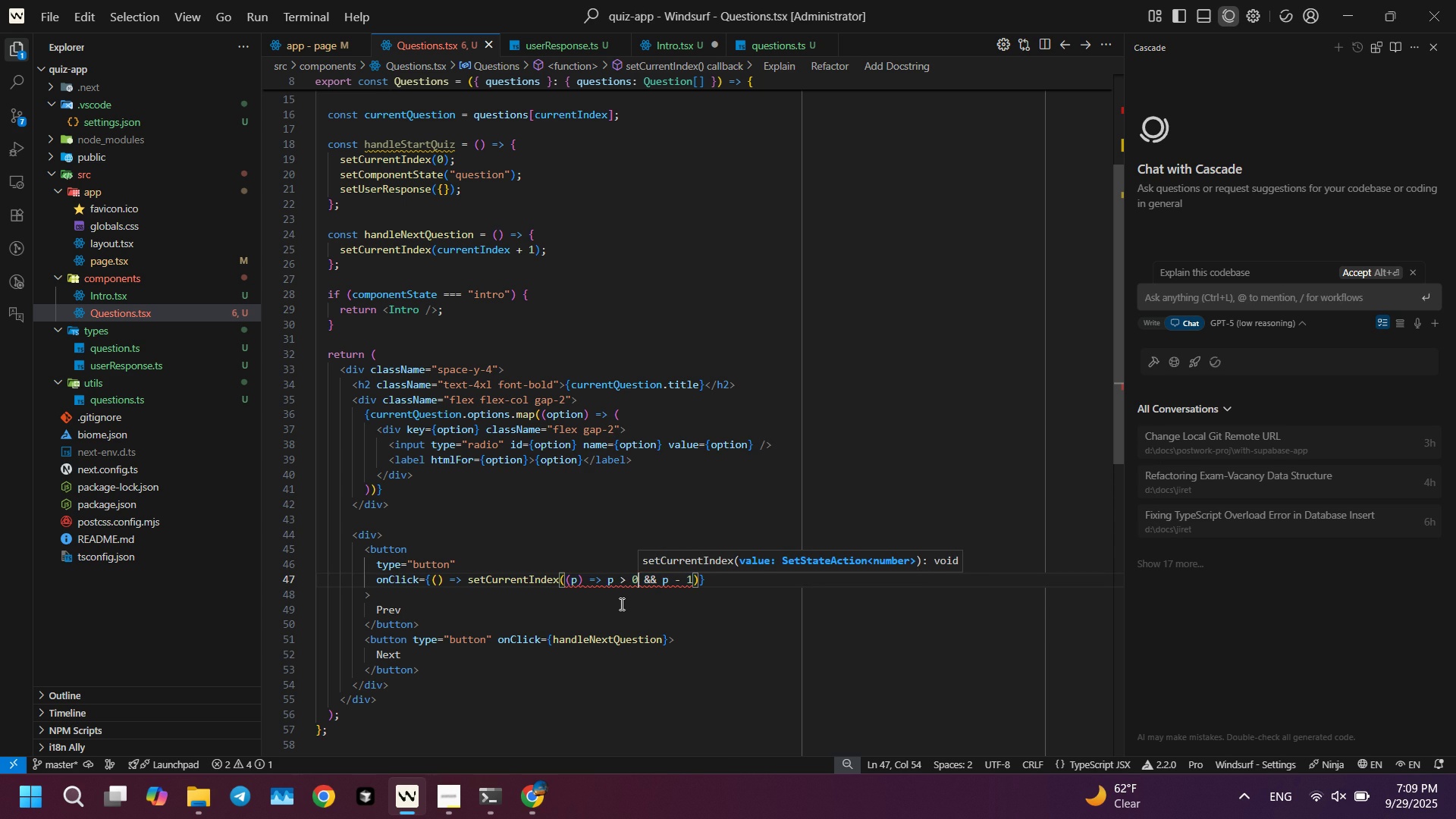 
key(ArrowLeft)